 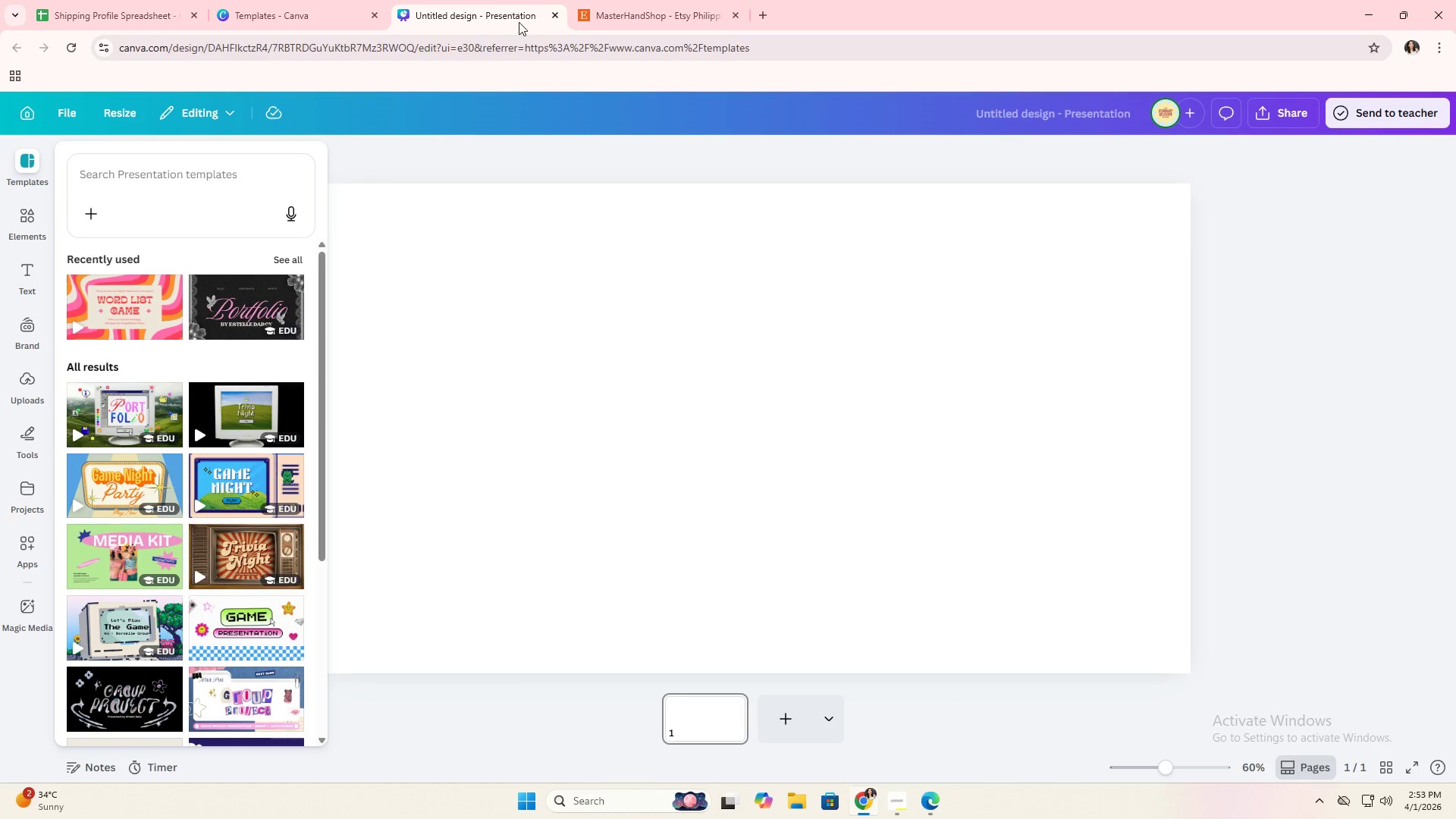 
left_click([33, 110])
 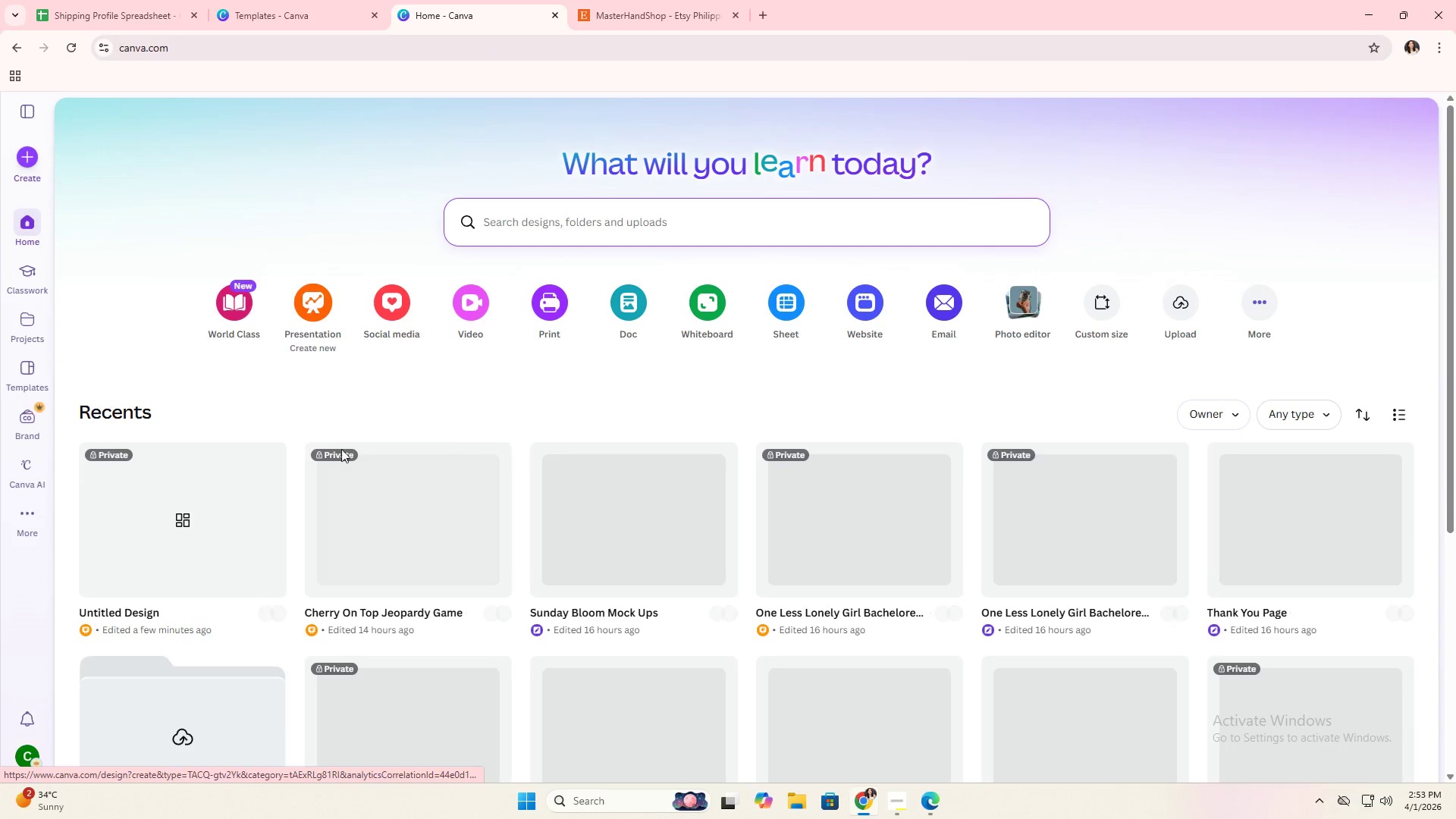 
left_click([196, 530])
 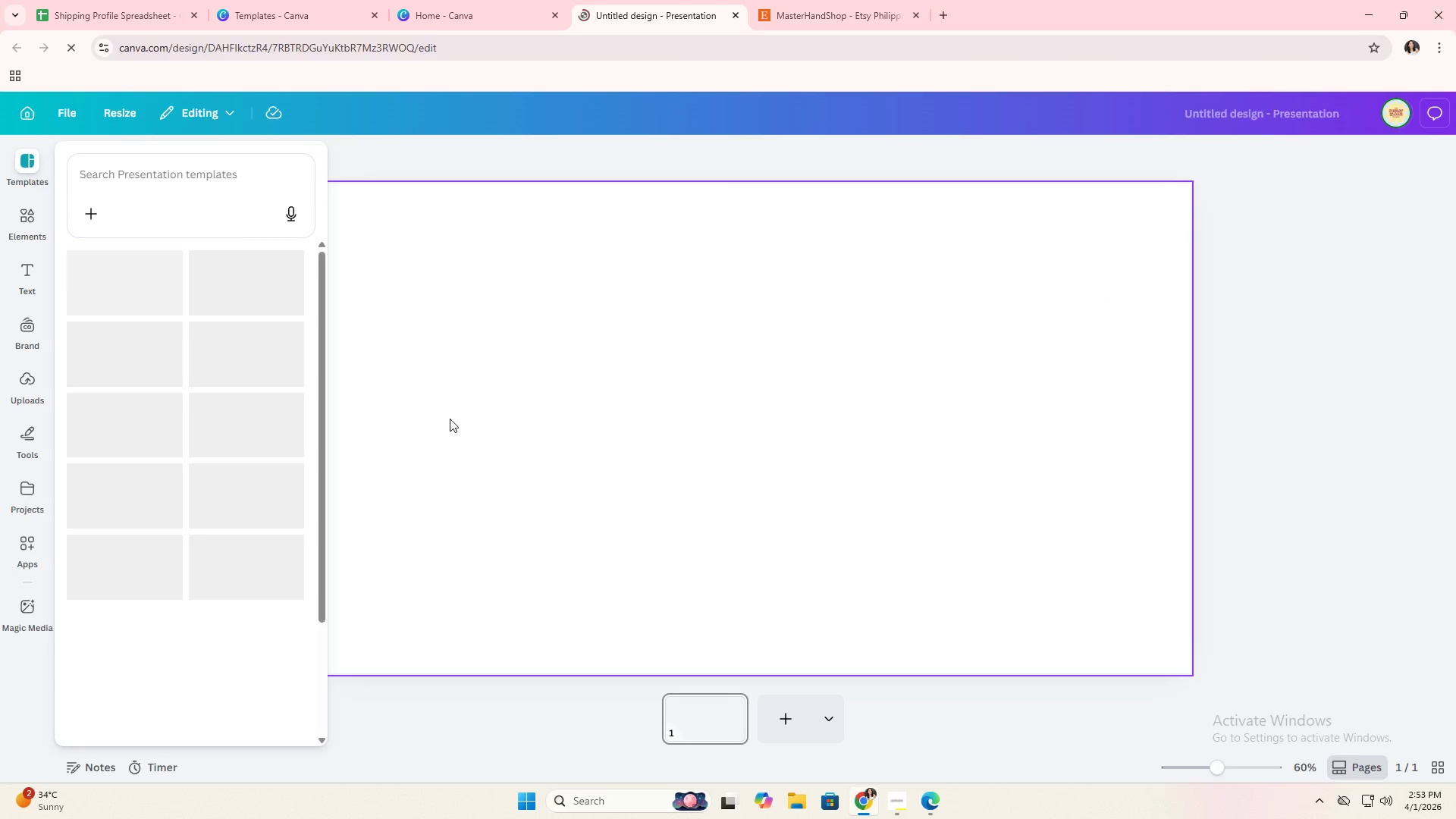 
left_click([797, 0])
 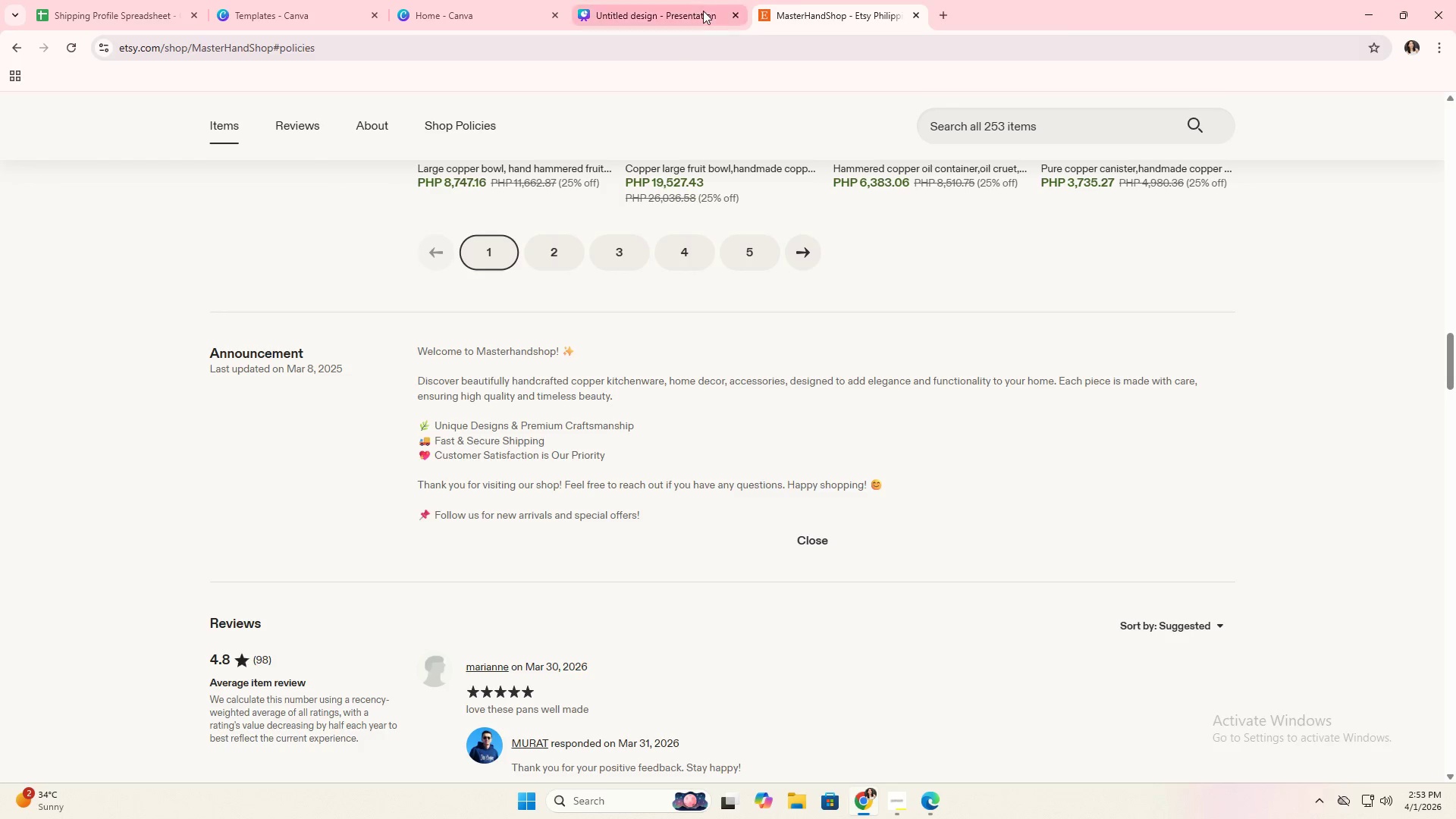 
left_click([682, 3])
 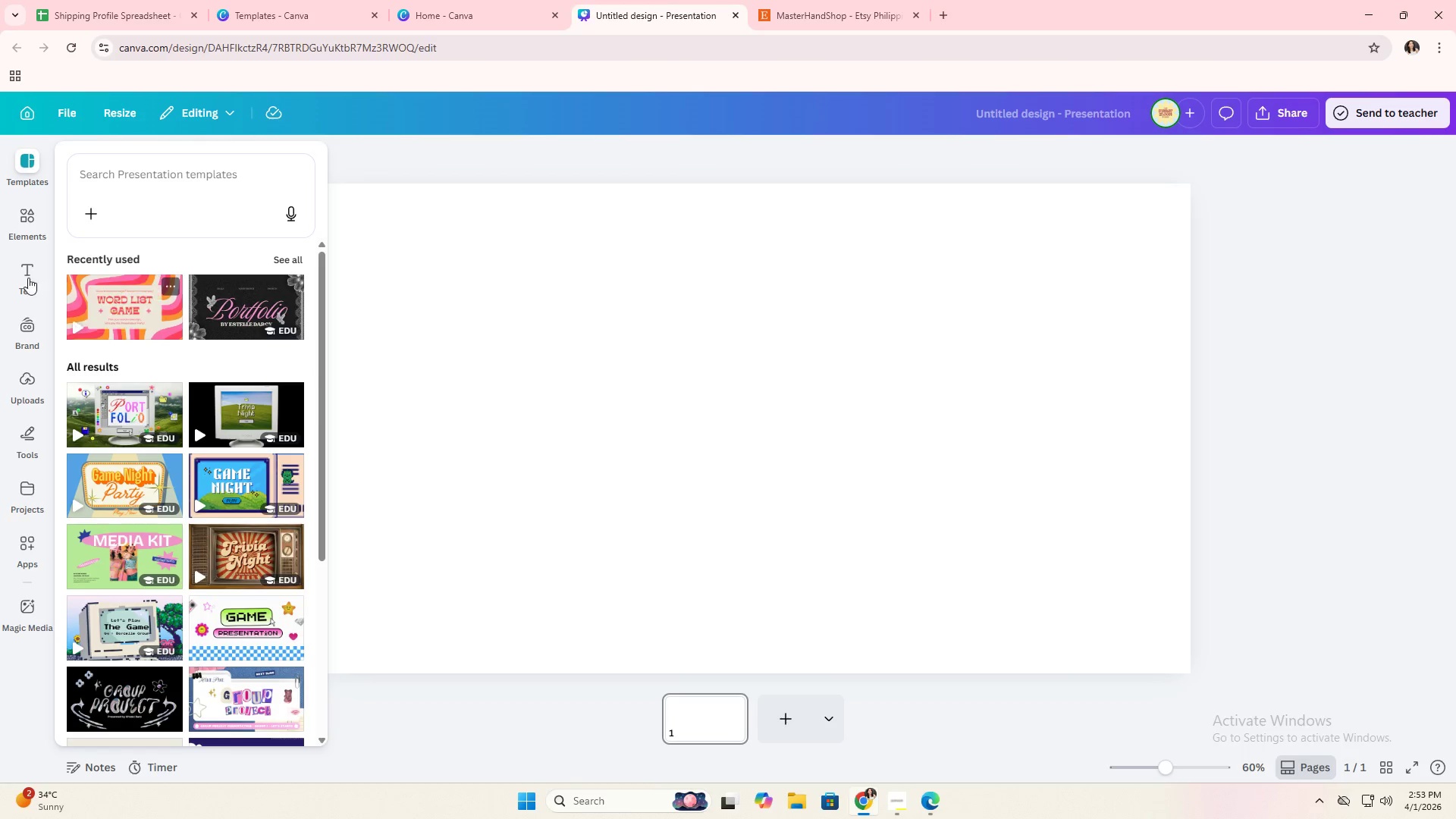 
left_click([20, 225])
 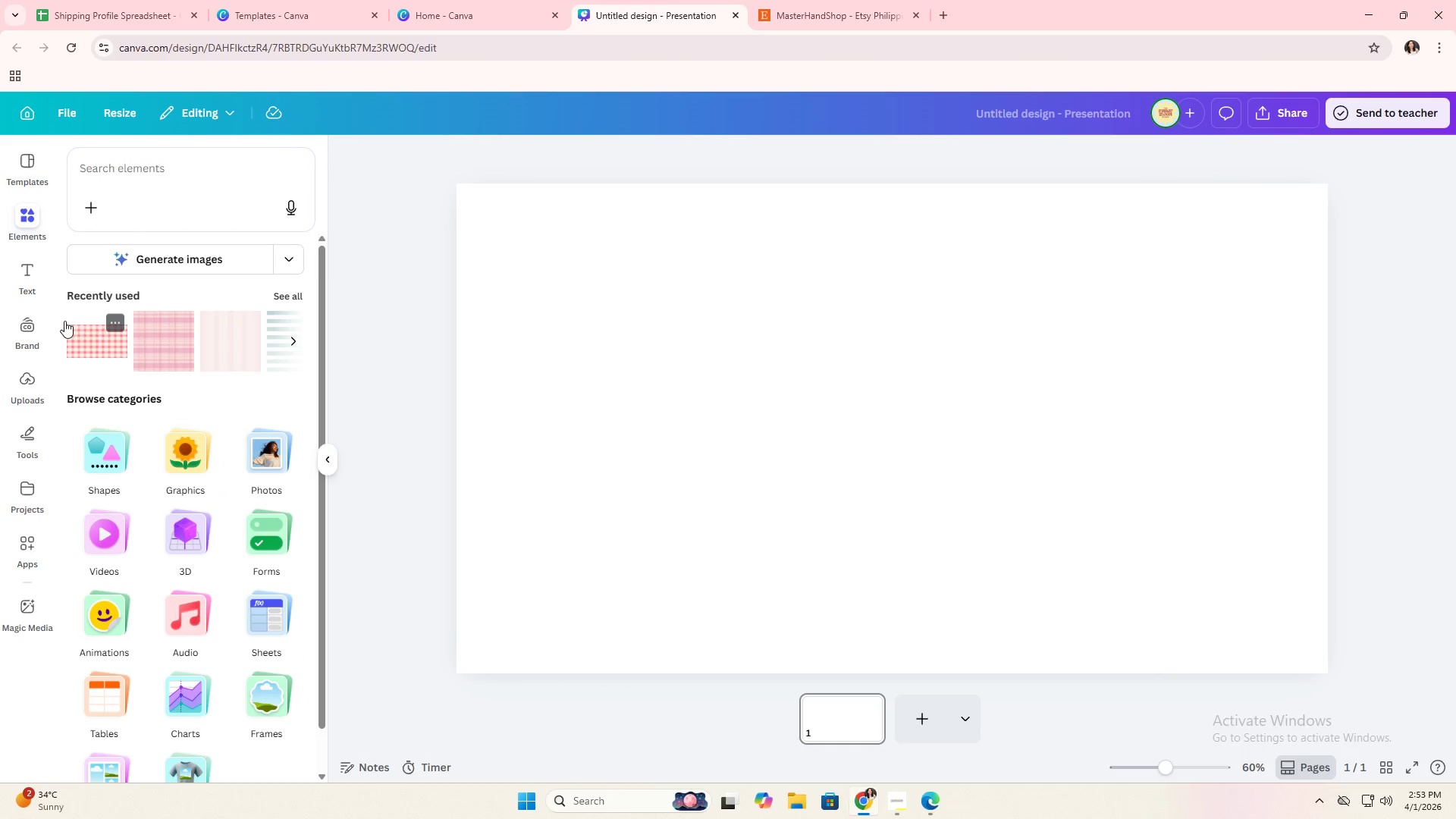 
left_click([36, 286])
 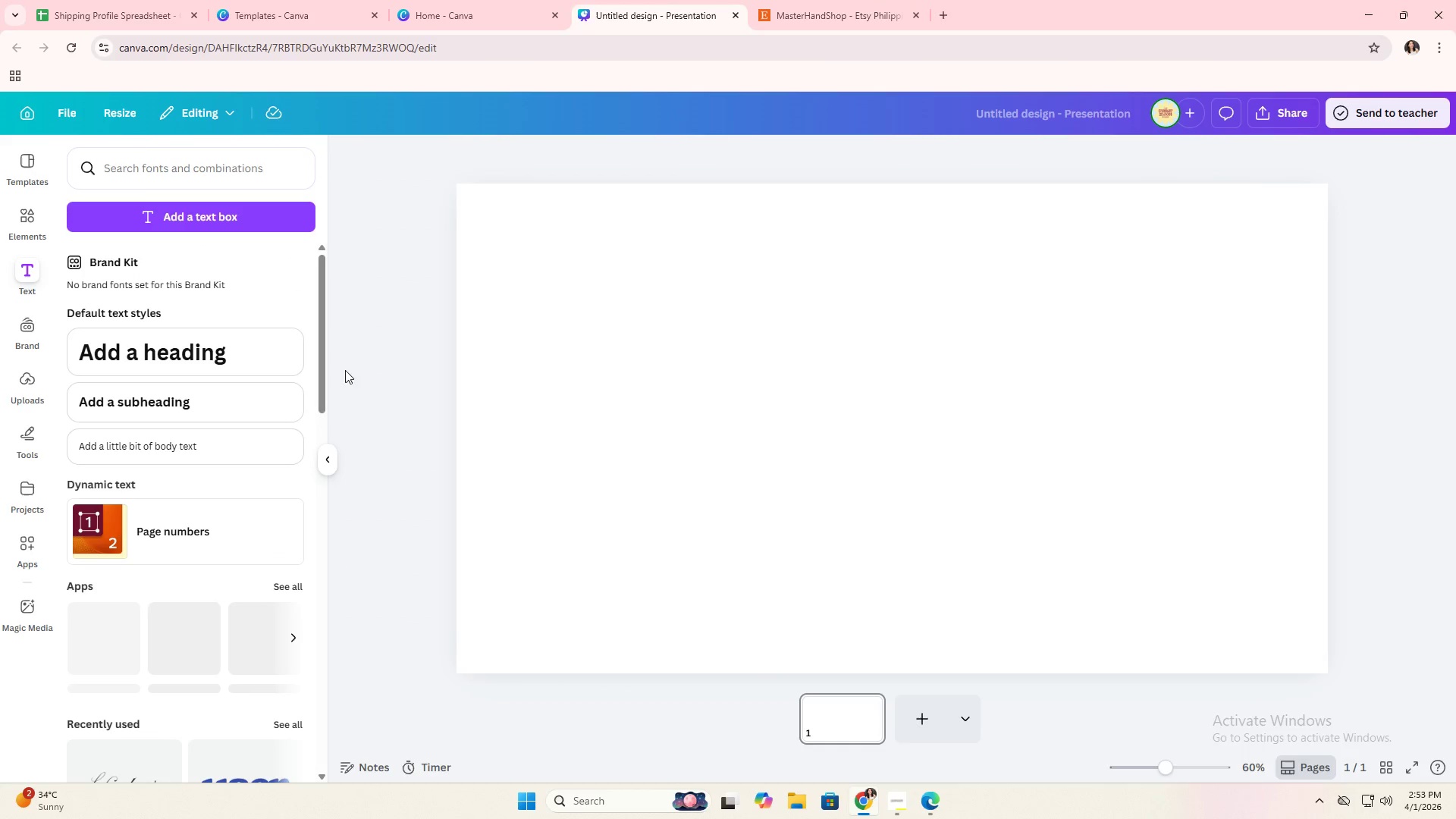 
left_click([251, 358])
 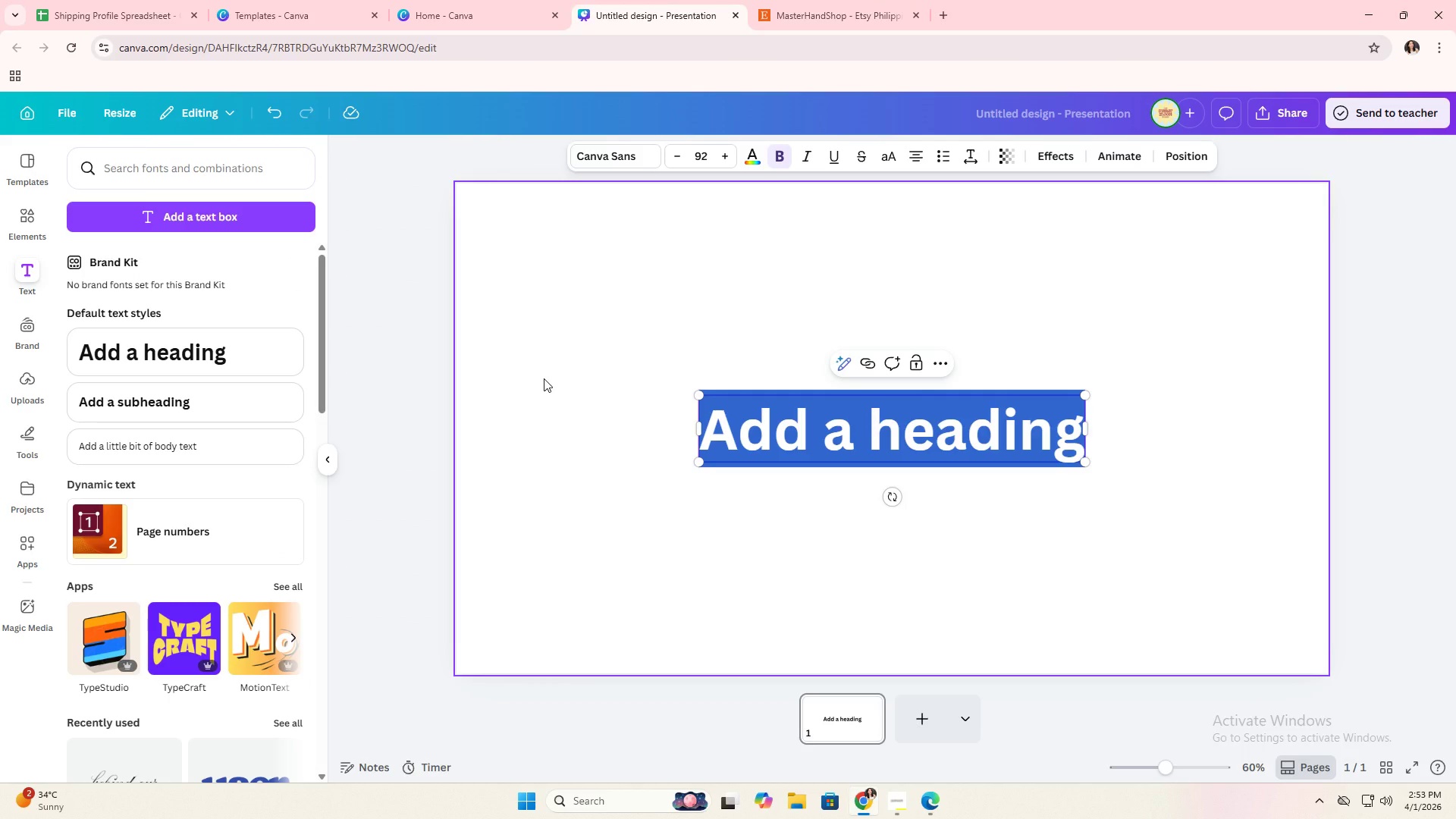 
type(Announcement)
 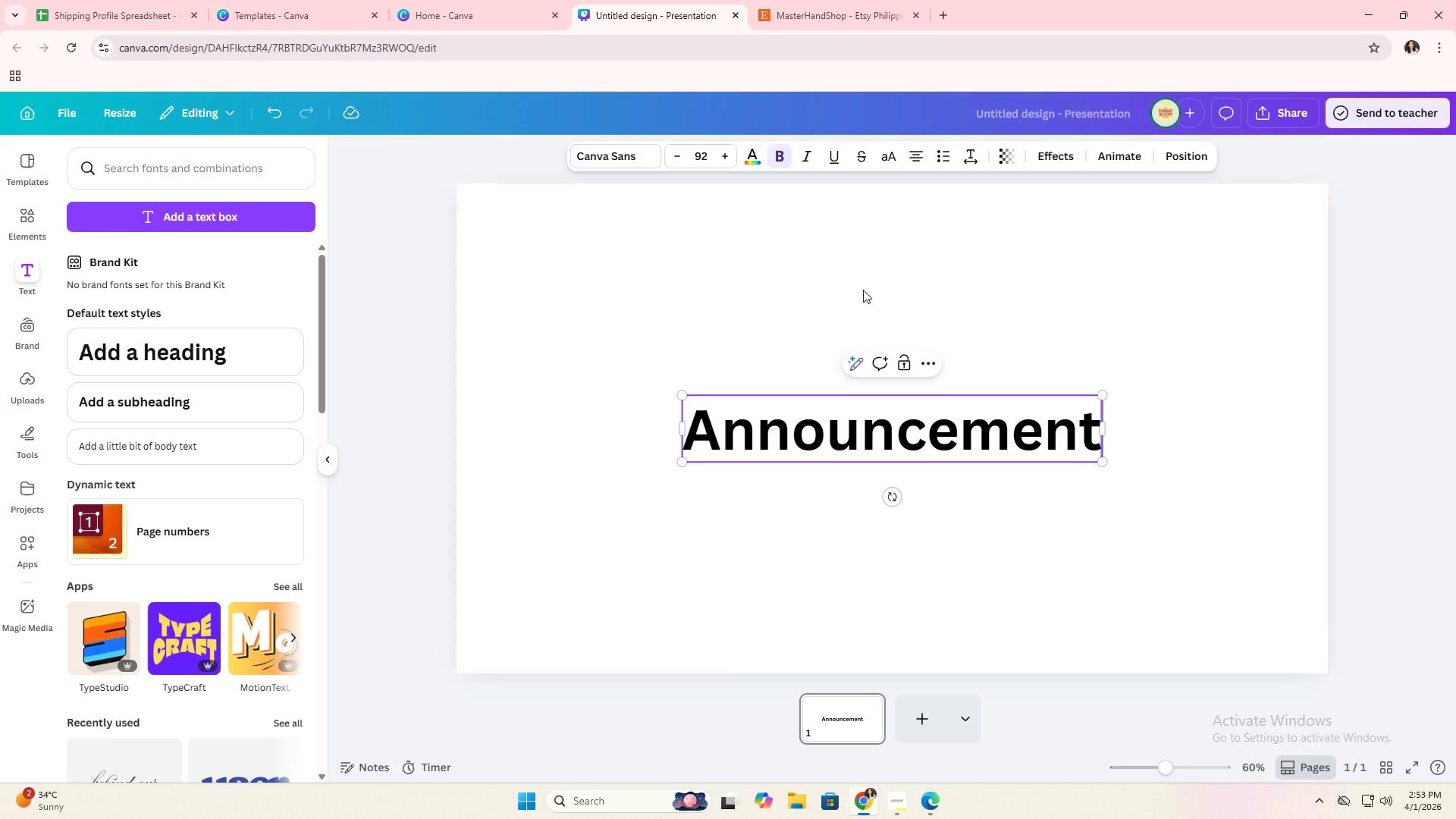 
key(Alt+AltLeft)
 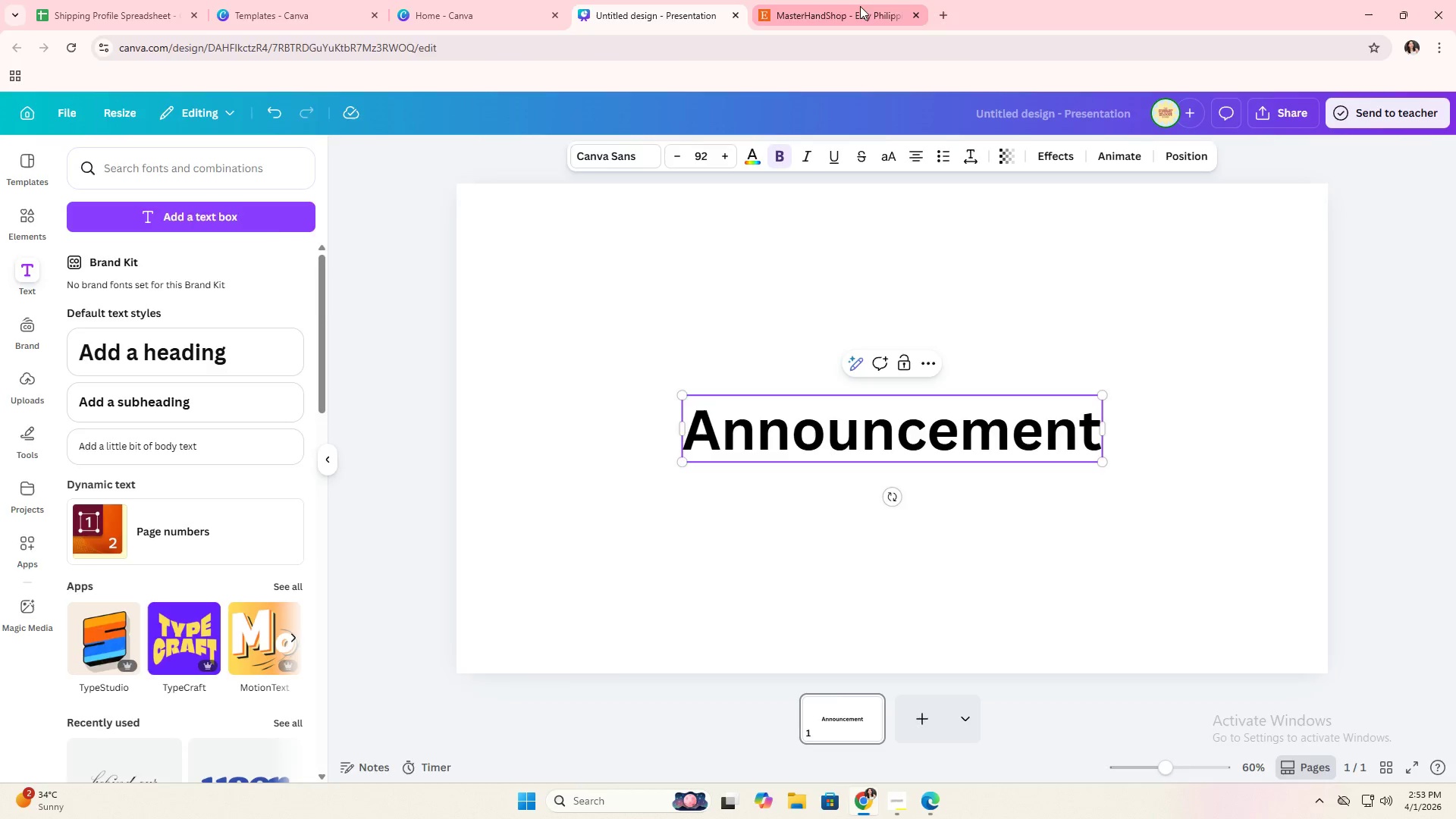 
key(Alt+Tab)